 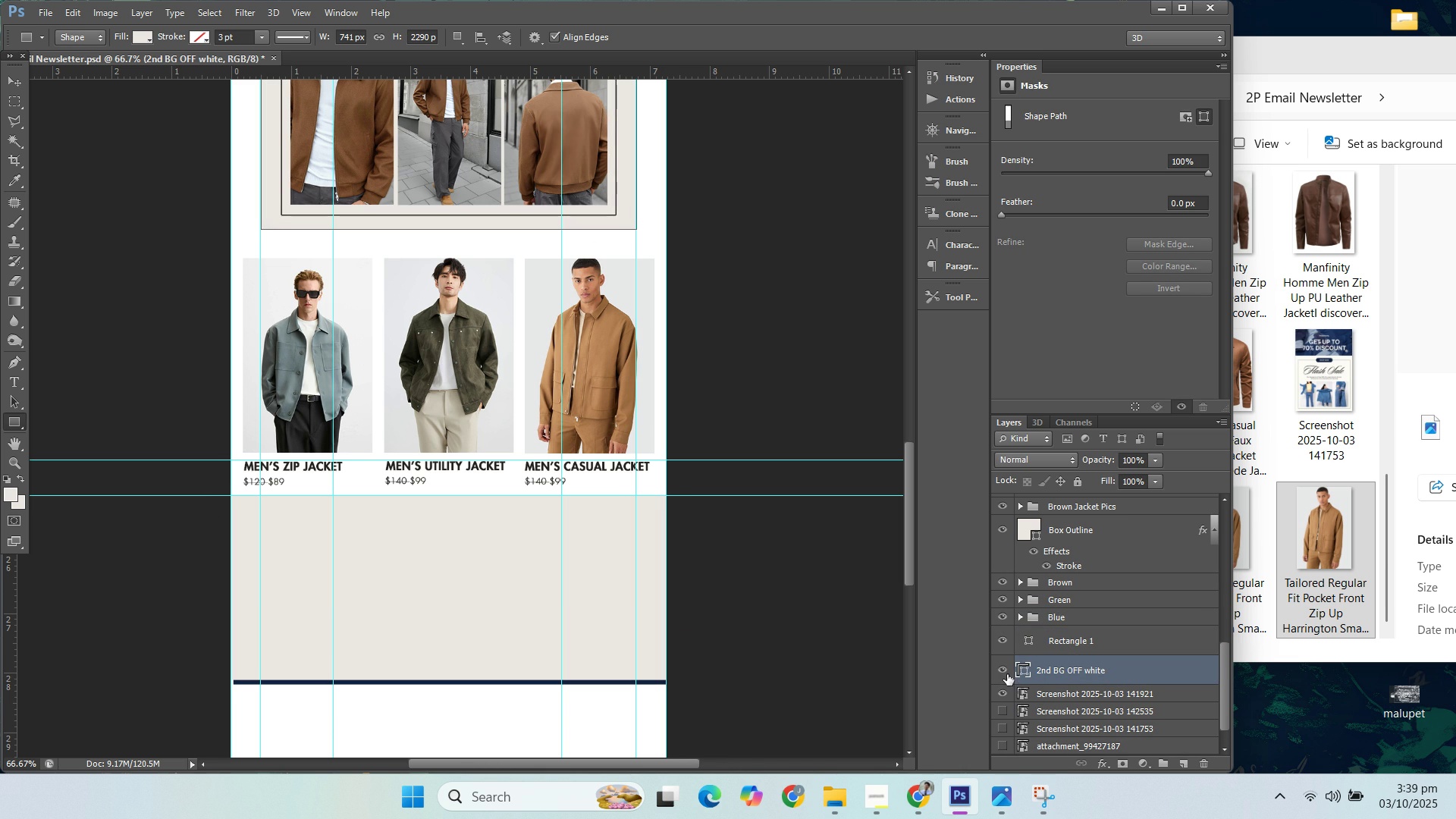 
left_click([1056, 676])
 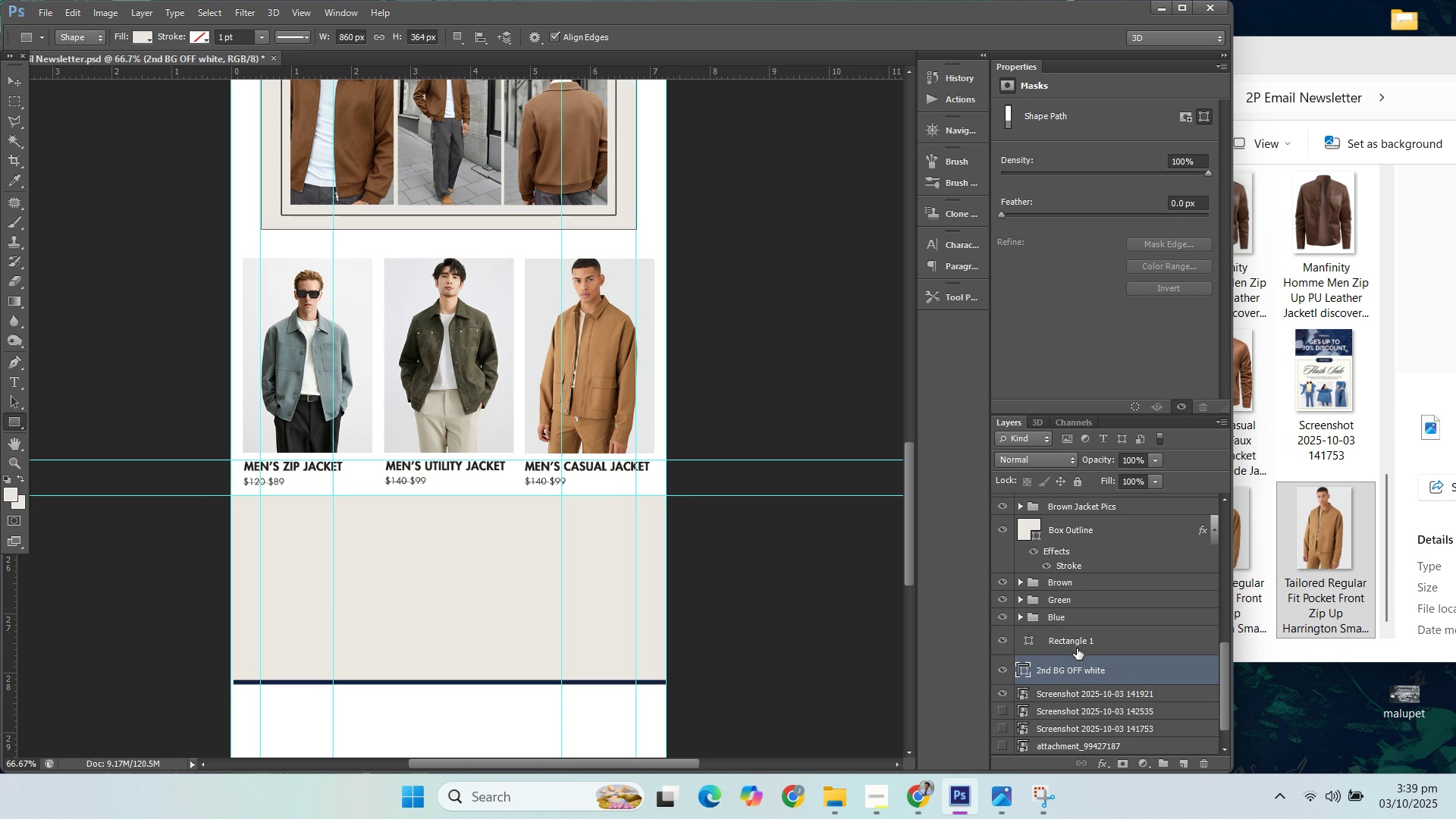 
left_click([1077, 648])
 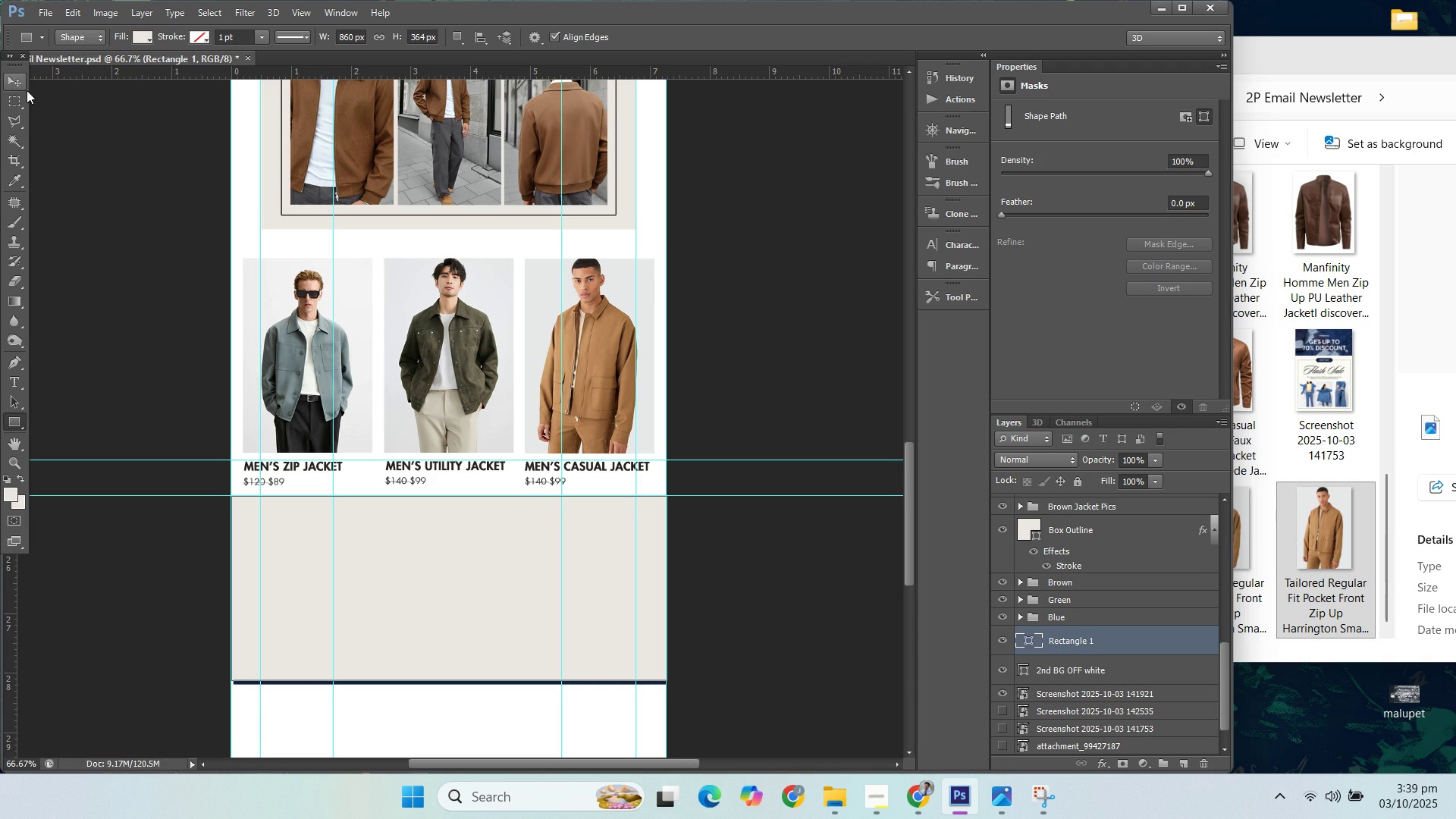 
left_click([14, 83])
 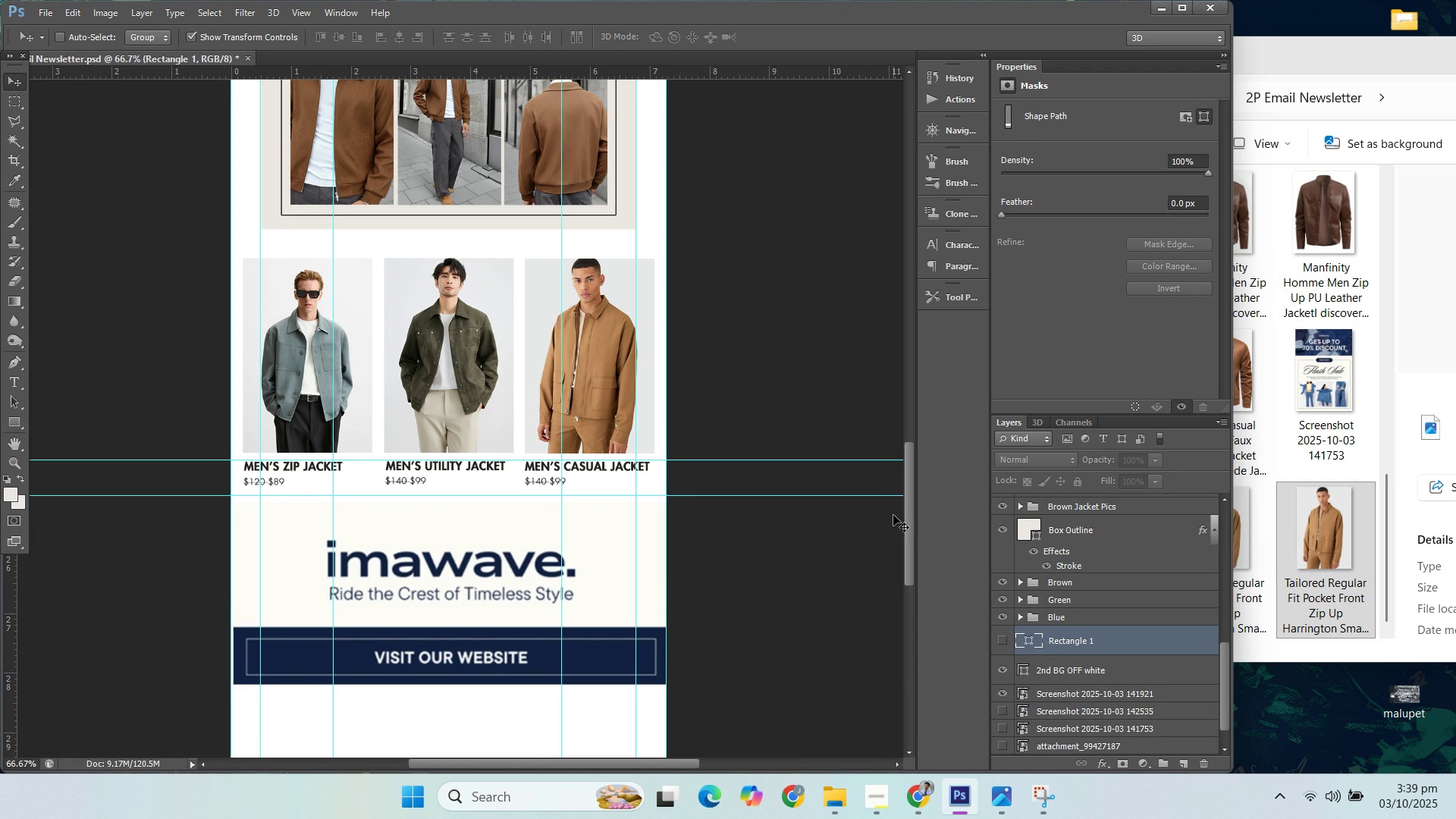 
wait(9.62)
 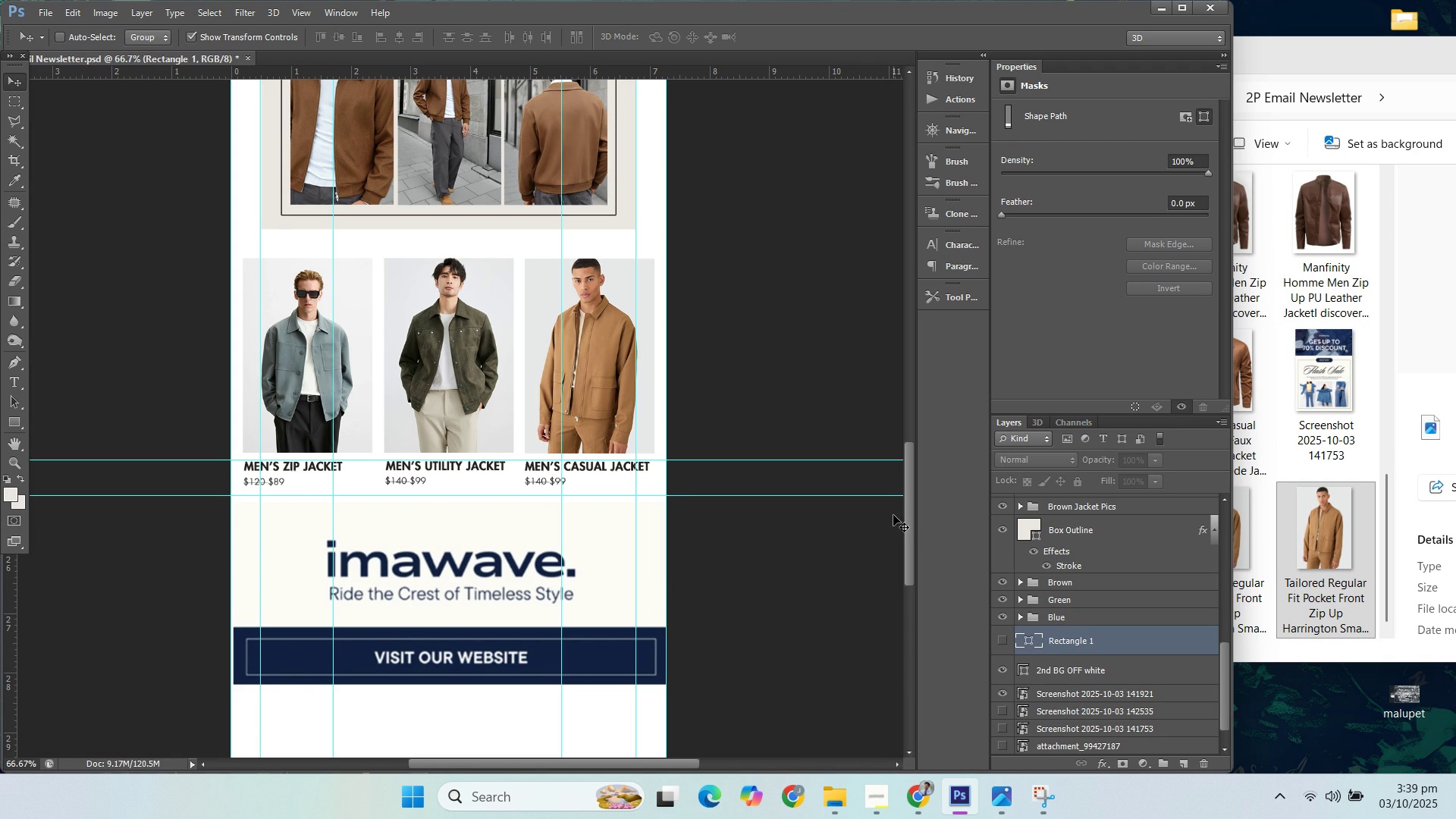 
left_click([1036, 791])
 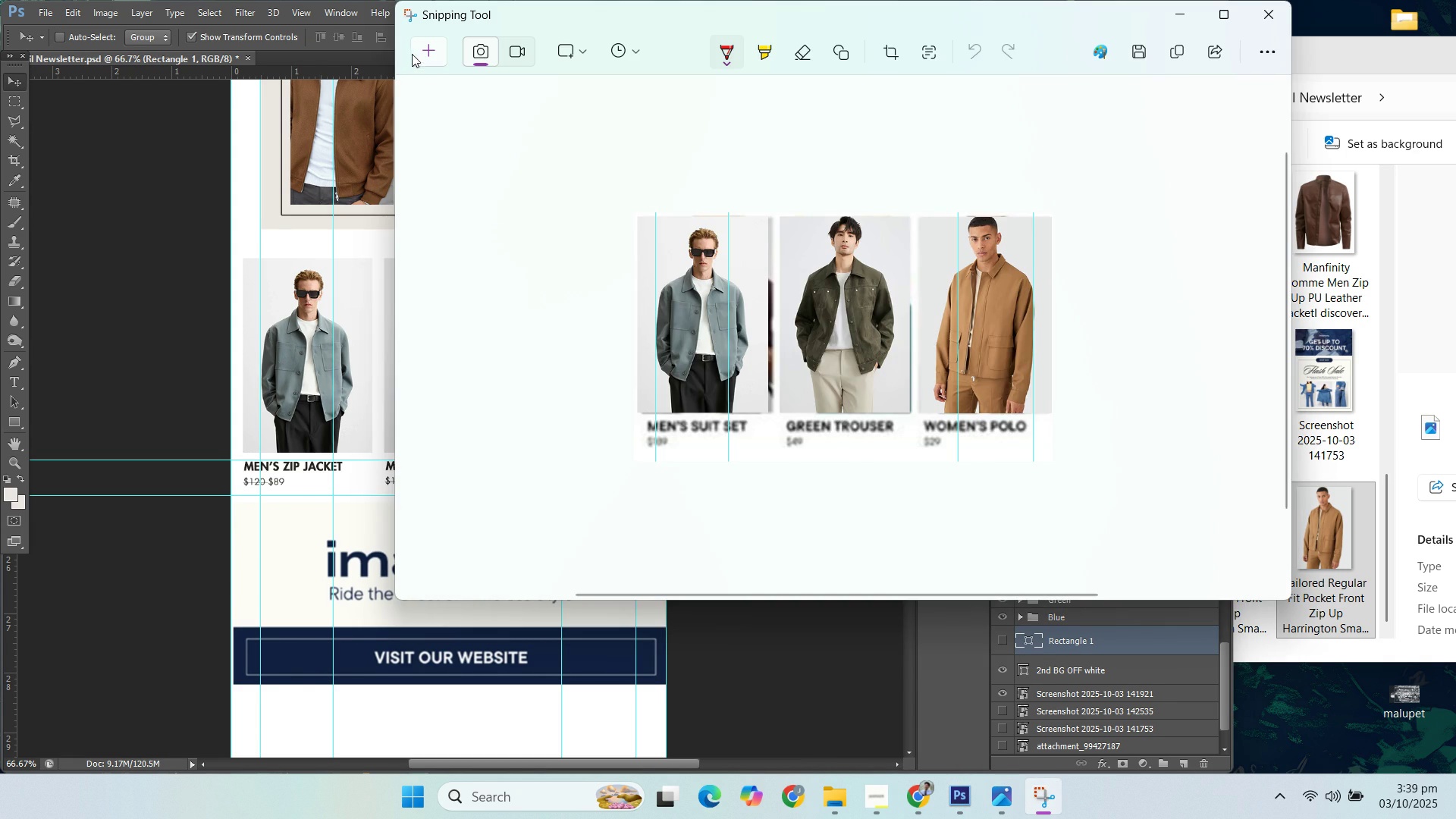 
left_click([419, 51])